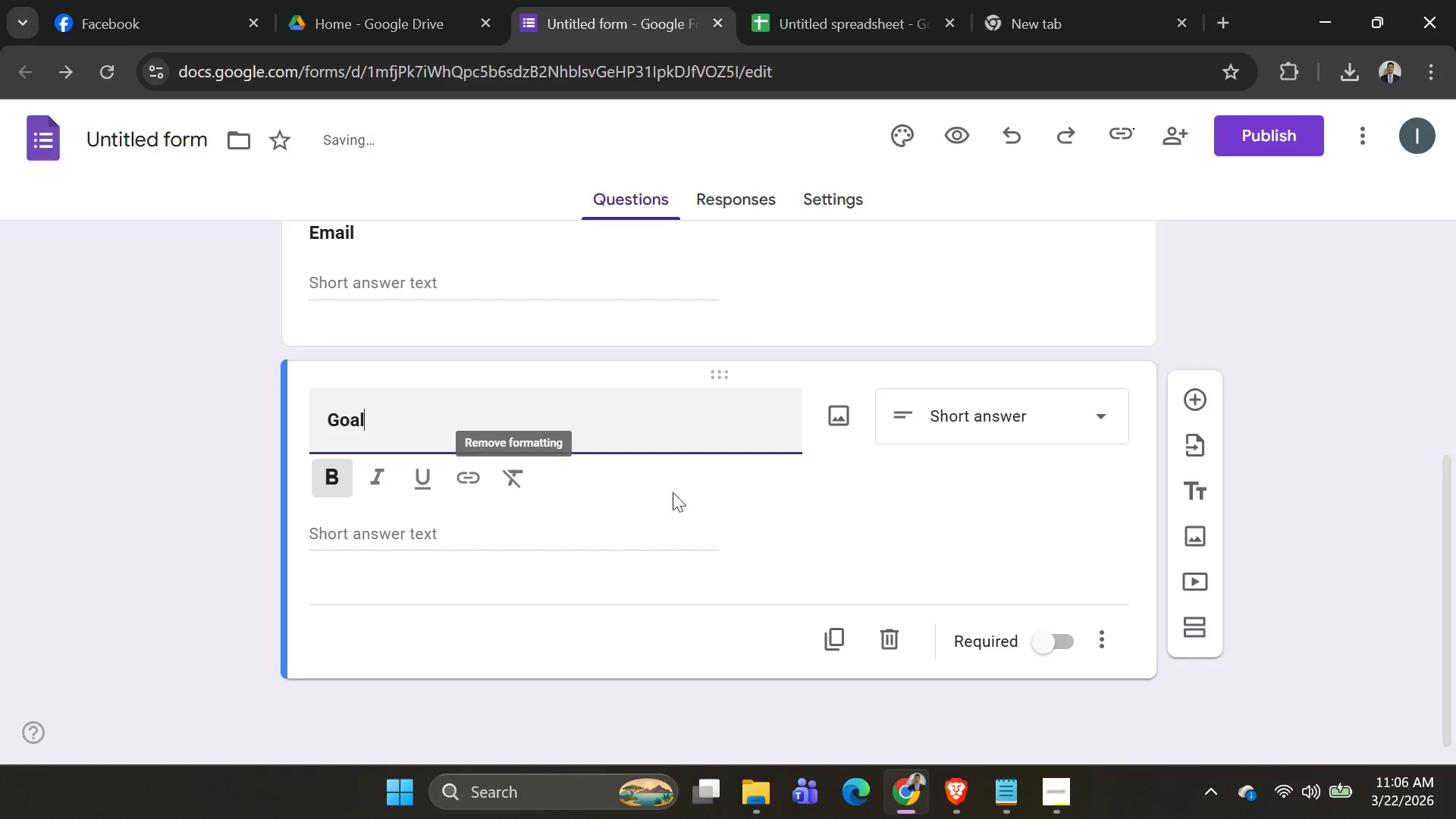 
scroll: coordinate [827, 566], scroll_direction: down, amount: 2.0
 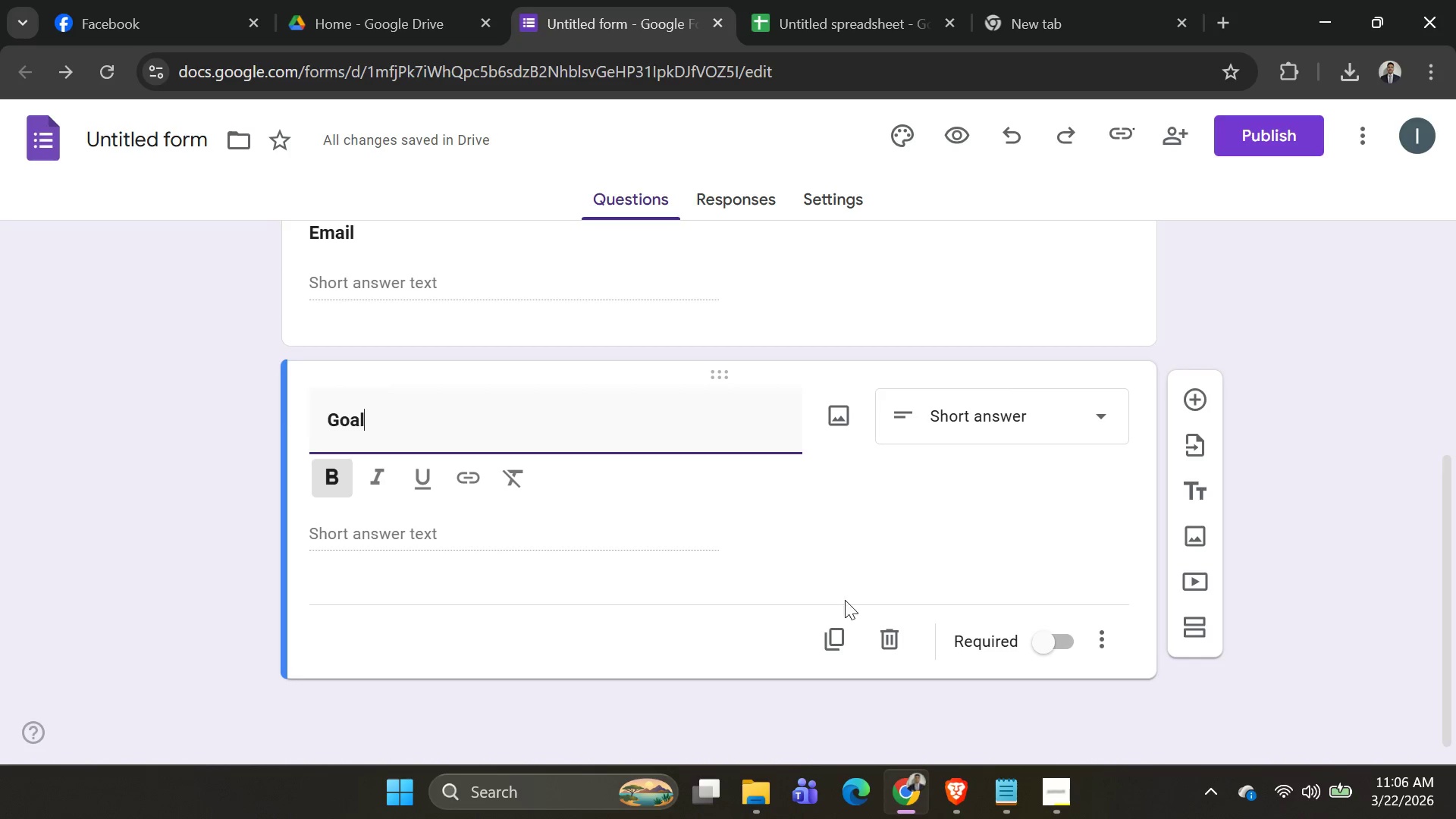 
mouse_move([836, 641])
 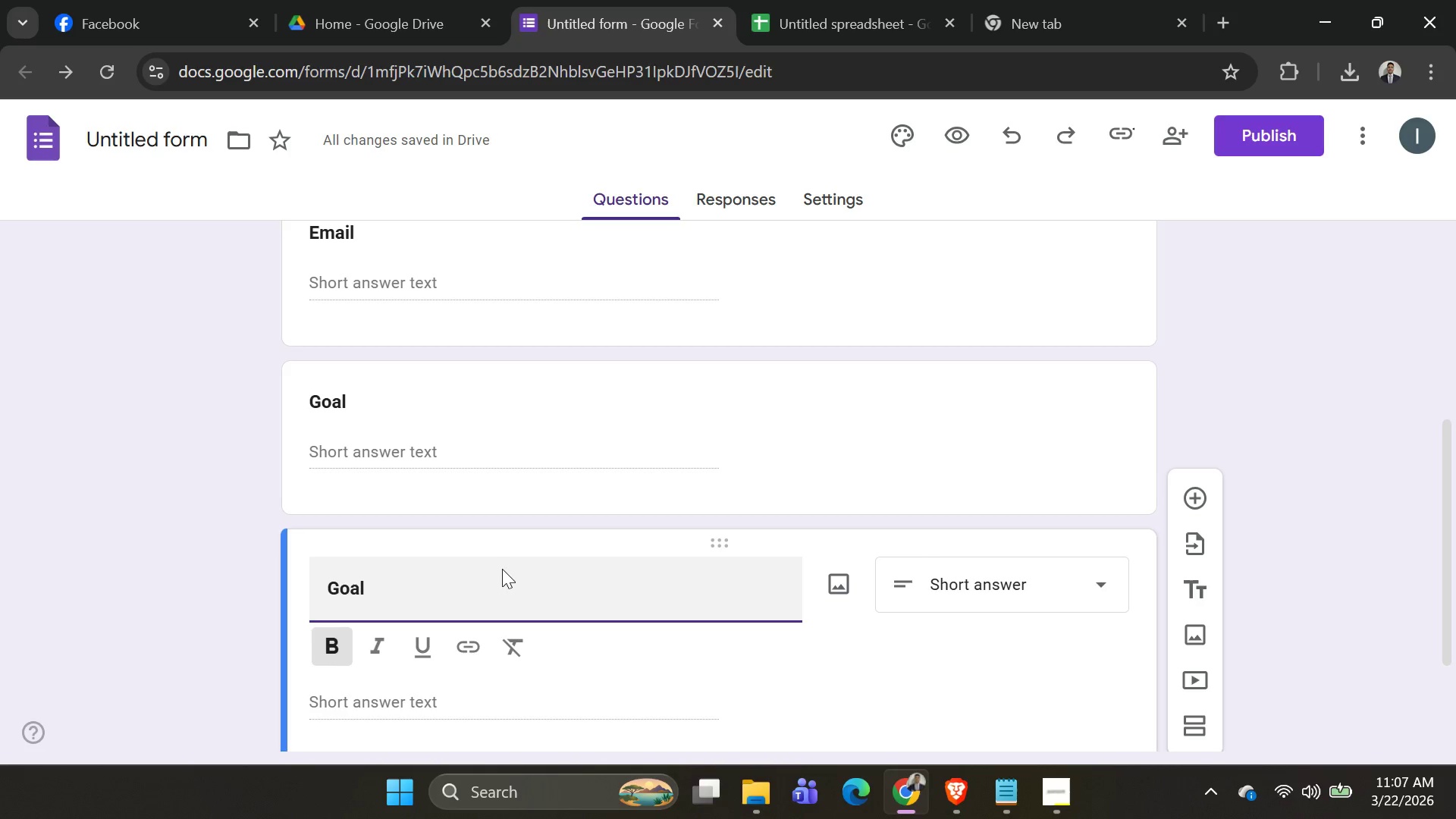 
wait(6.38)
 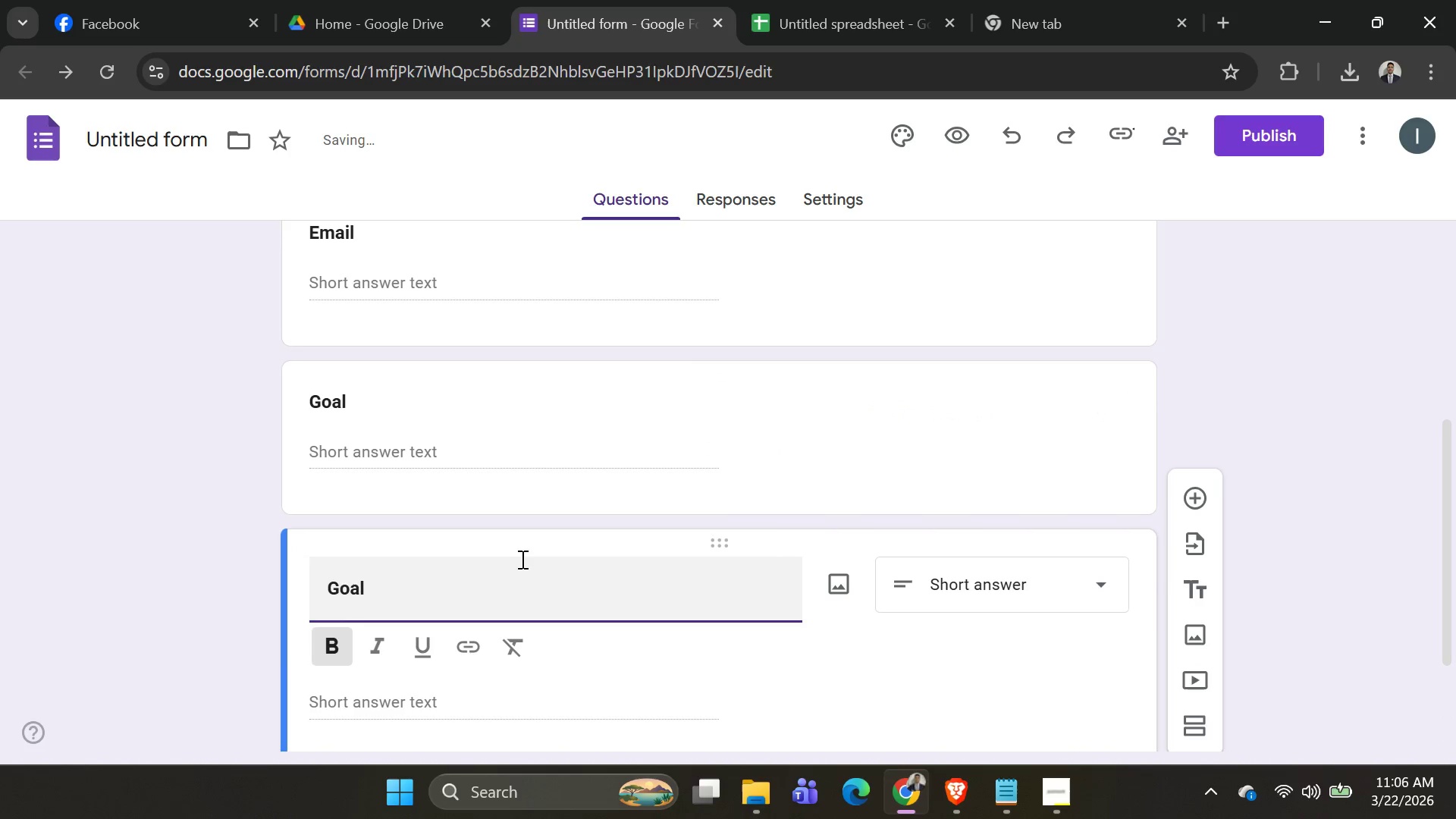 
left_click([419, 579])
 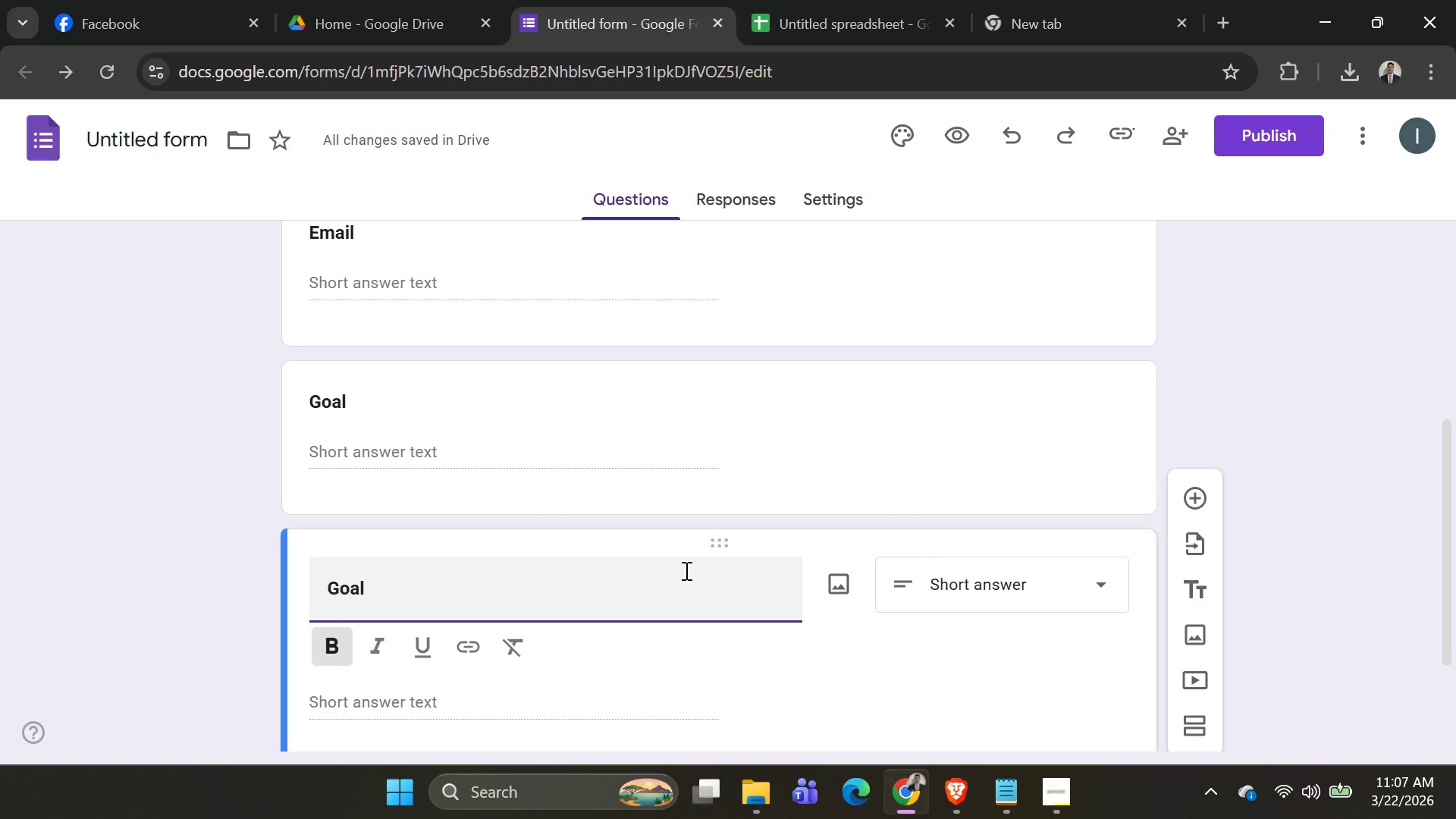 
key(Control+A)
 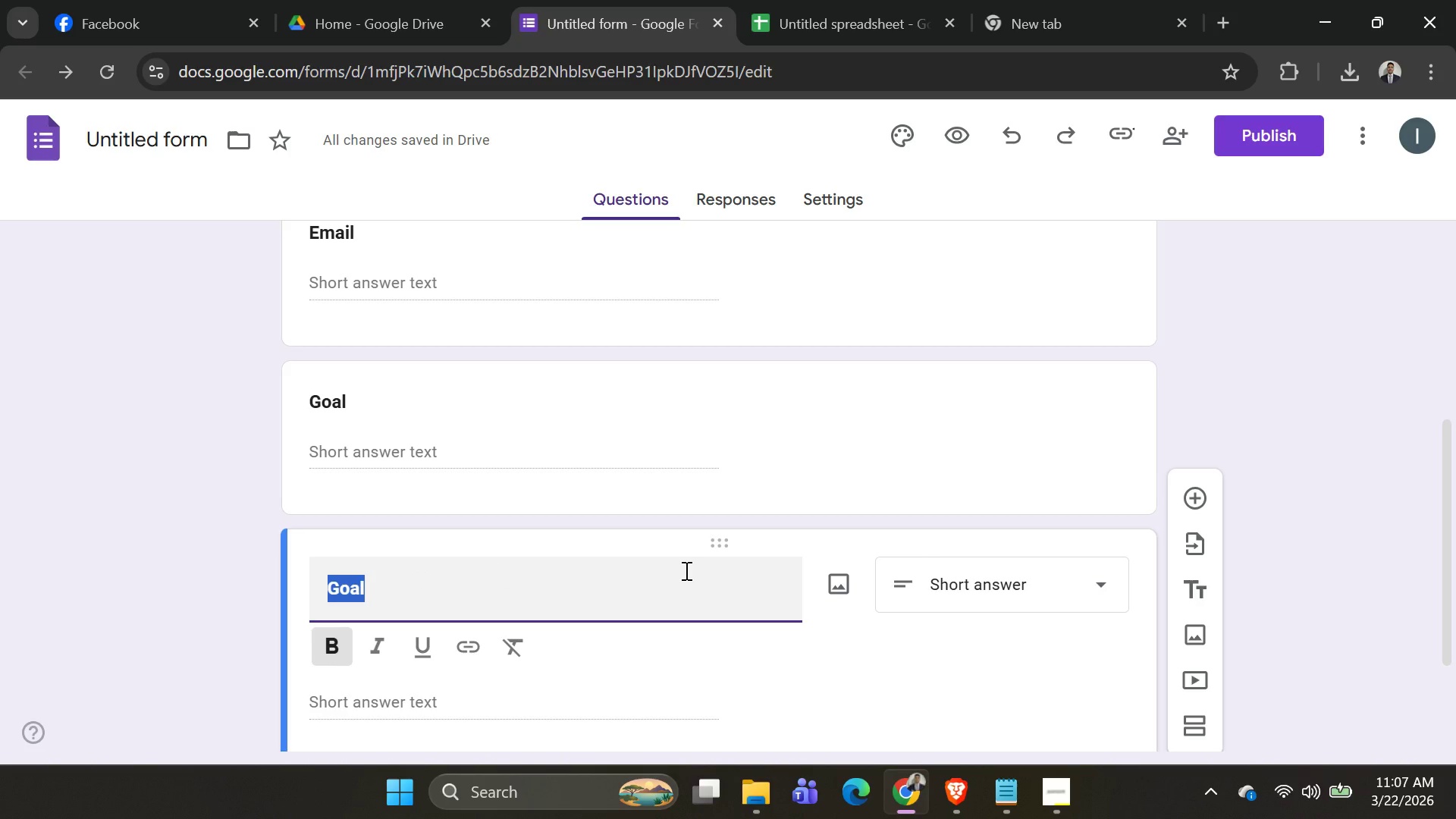 
type(Exprience)
 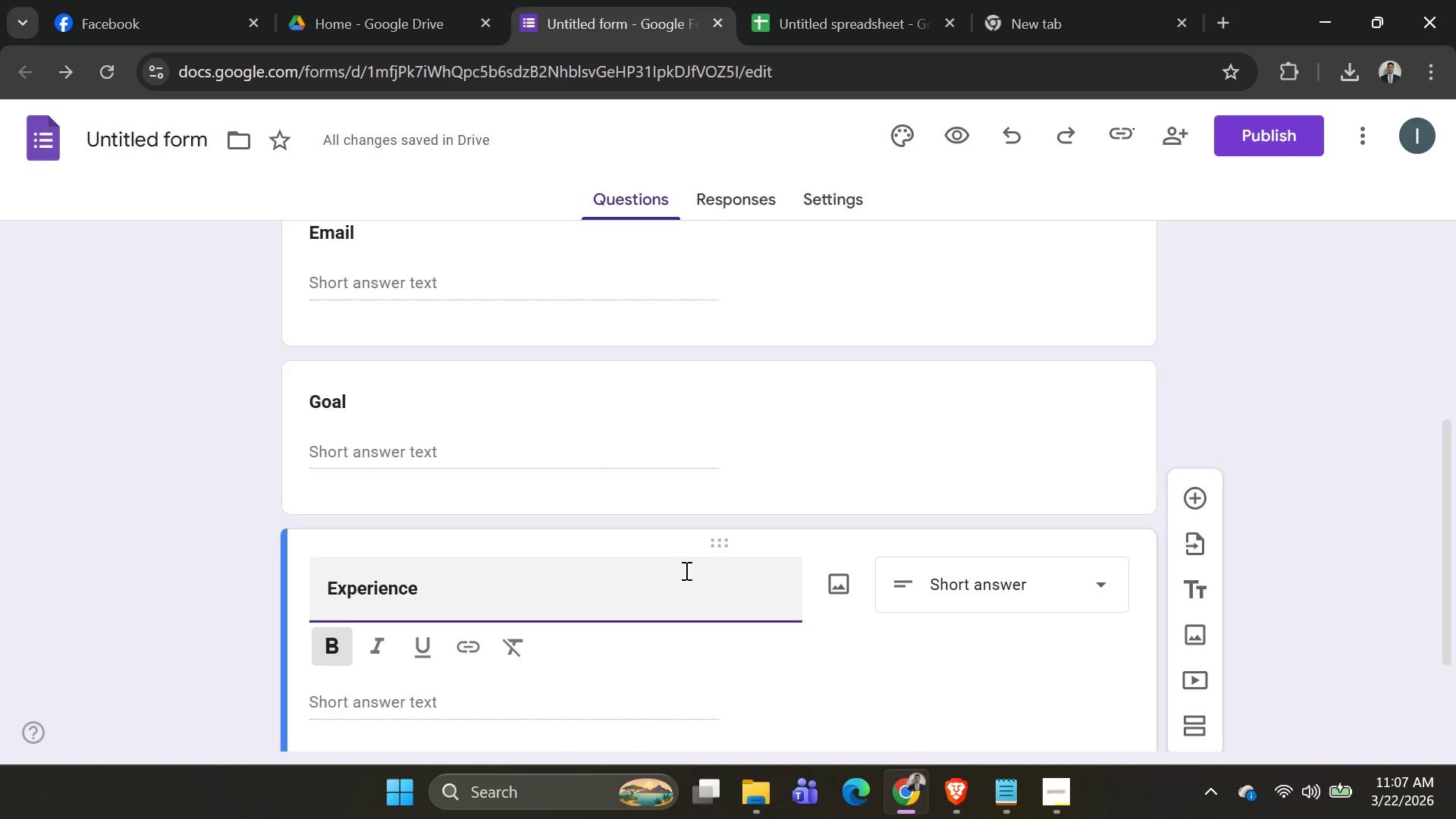 
scroll: coordinate [811, 631], scroll_direction: down, amount: 3.0
 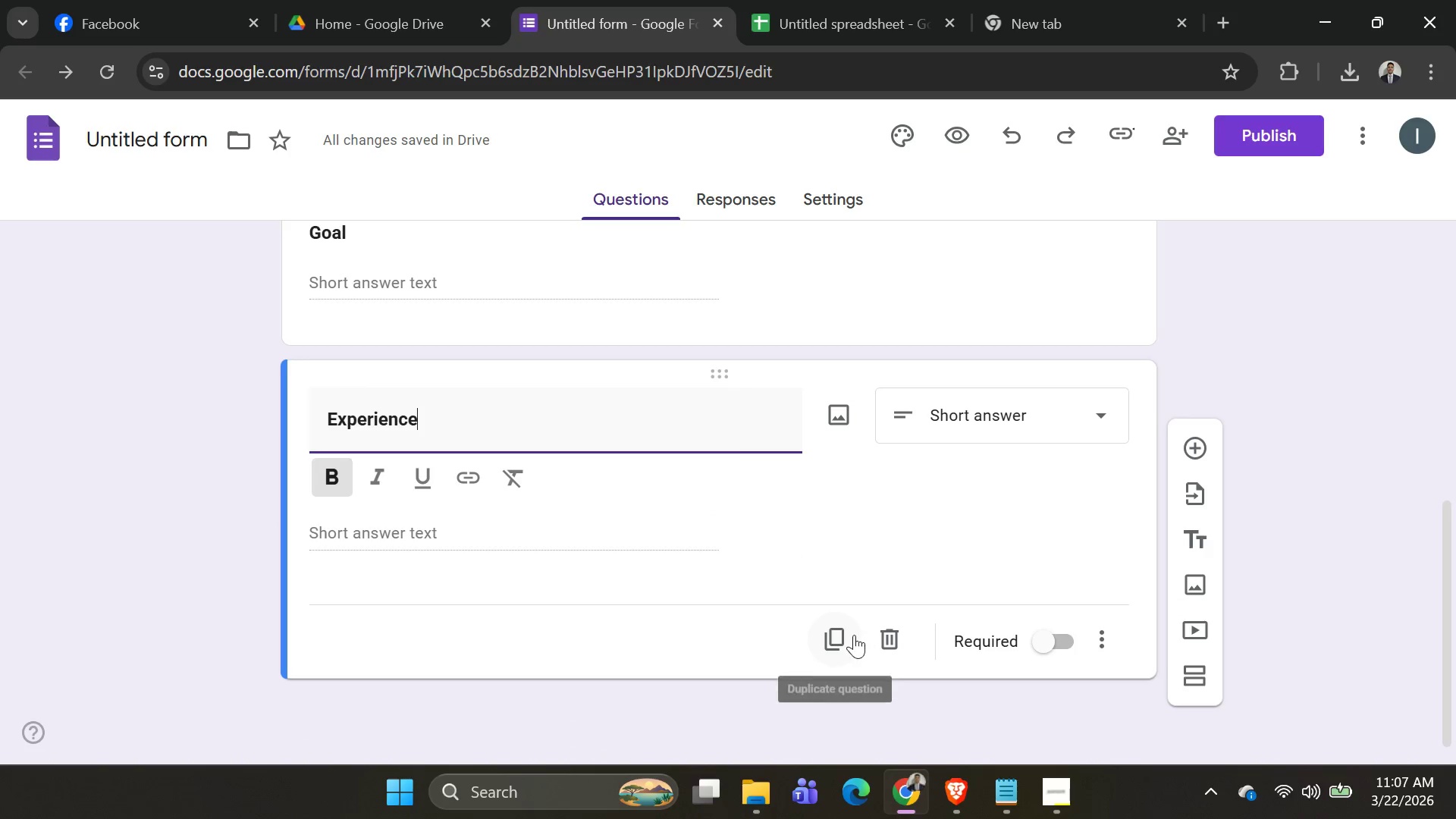 
left_click([840, 641])
 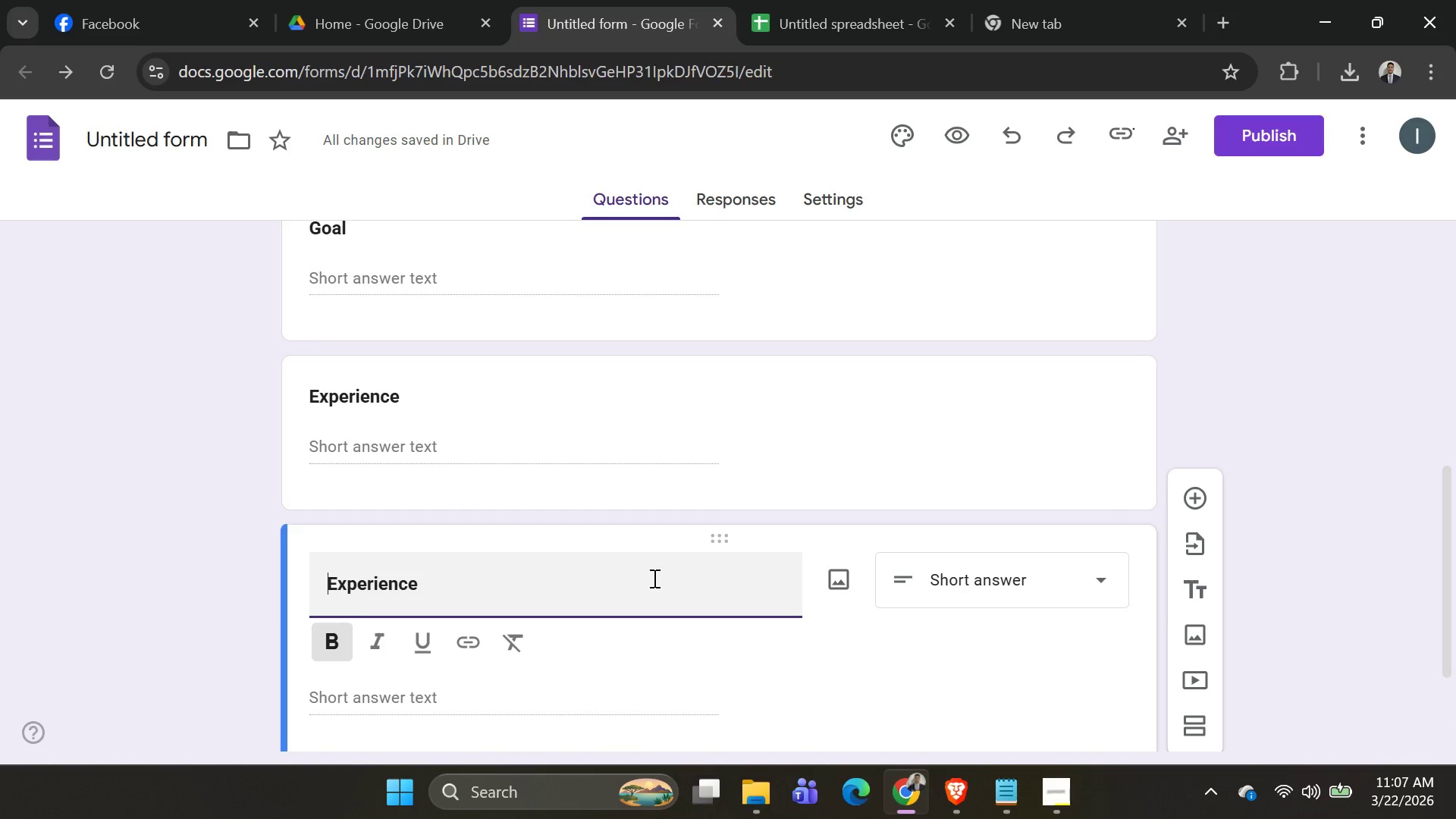 
wait(8.52)
 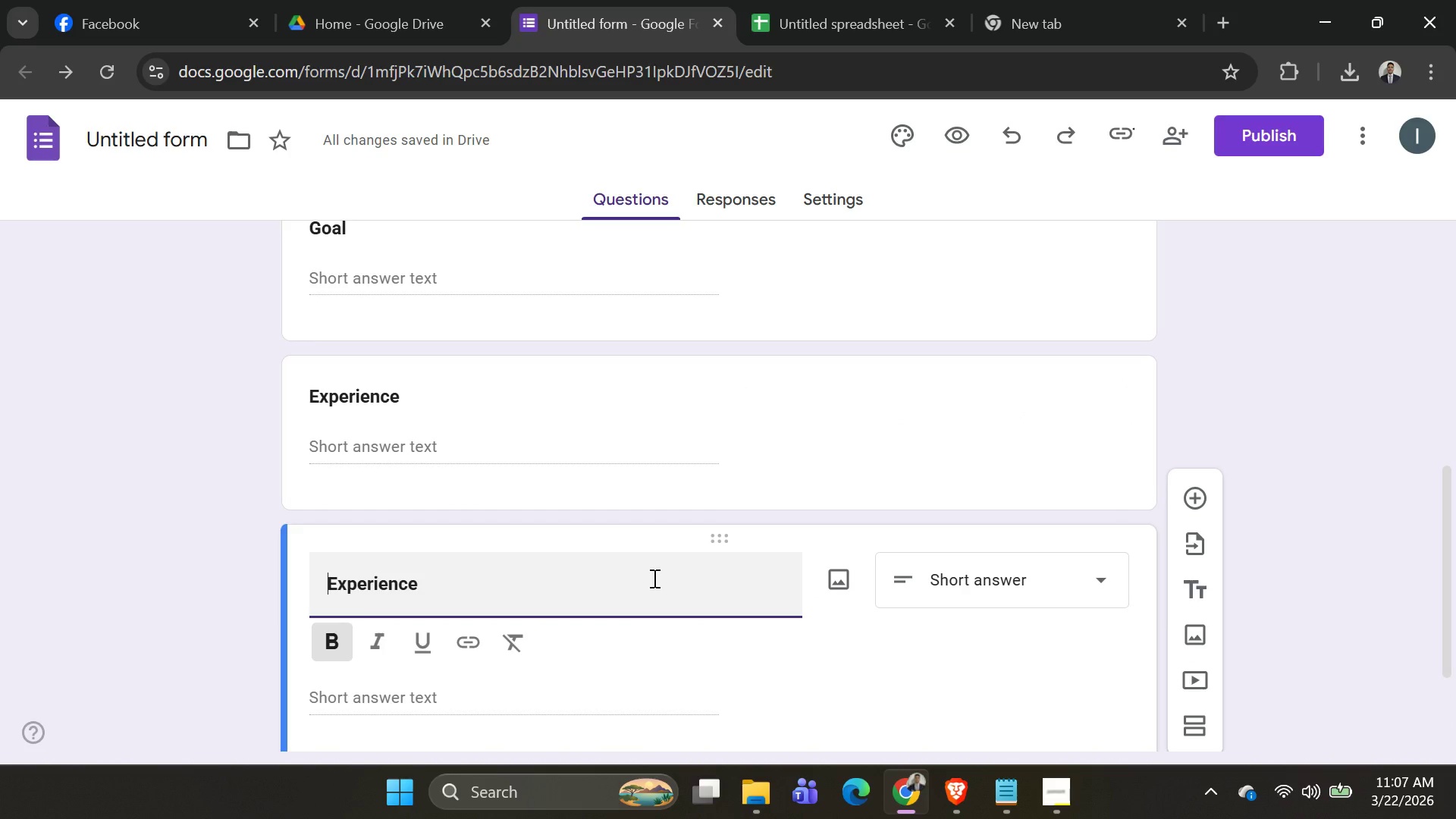 
left_click_drag(start_coordinate=[607, 598], to_coordinate=[89, 609])
 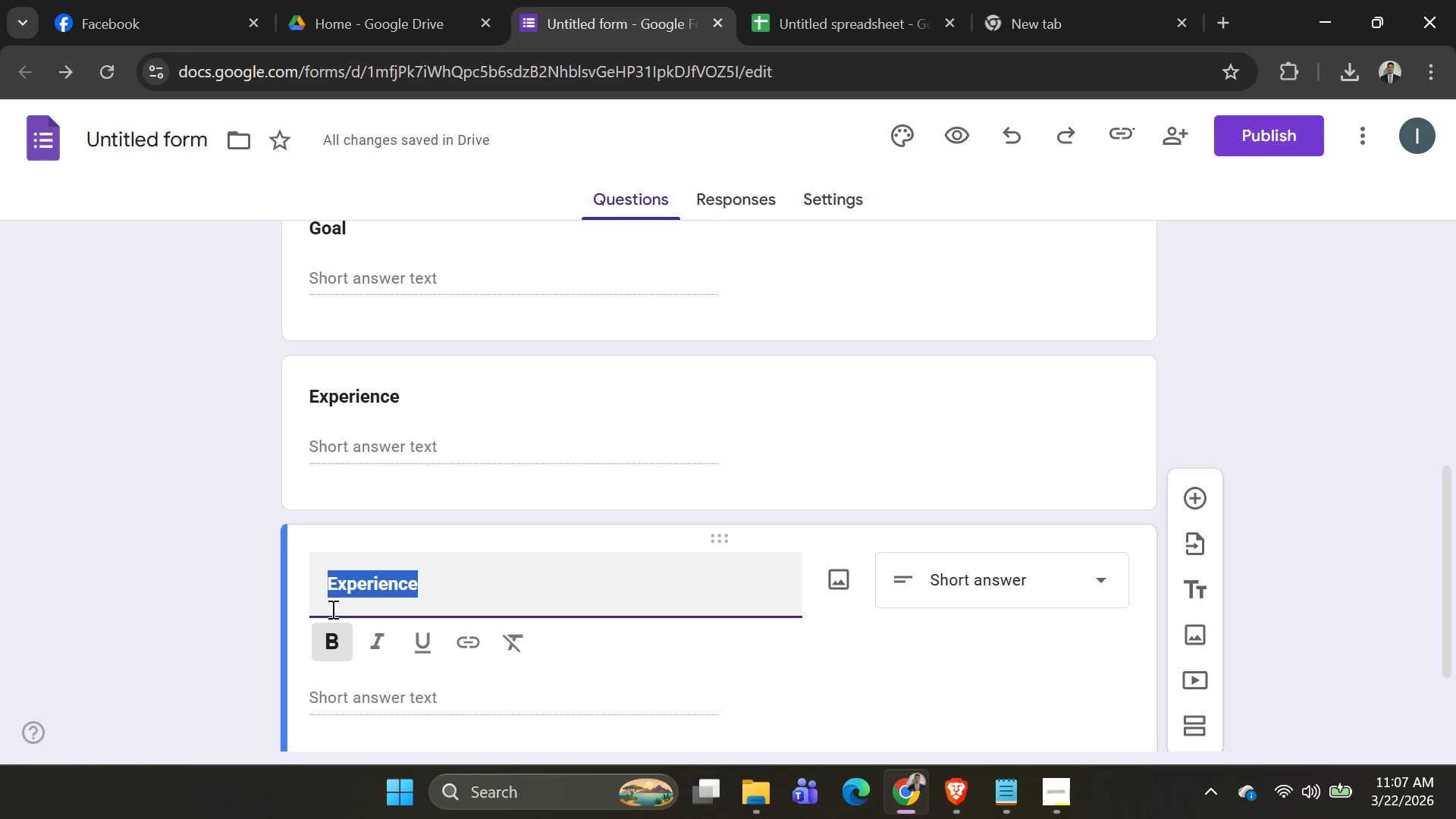 
hold_key(key=ShiftLeft, duration=0.36)
 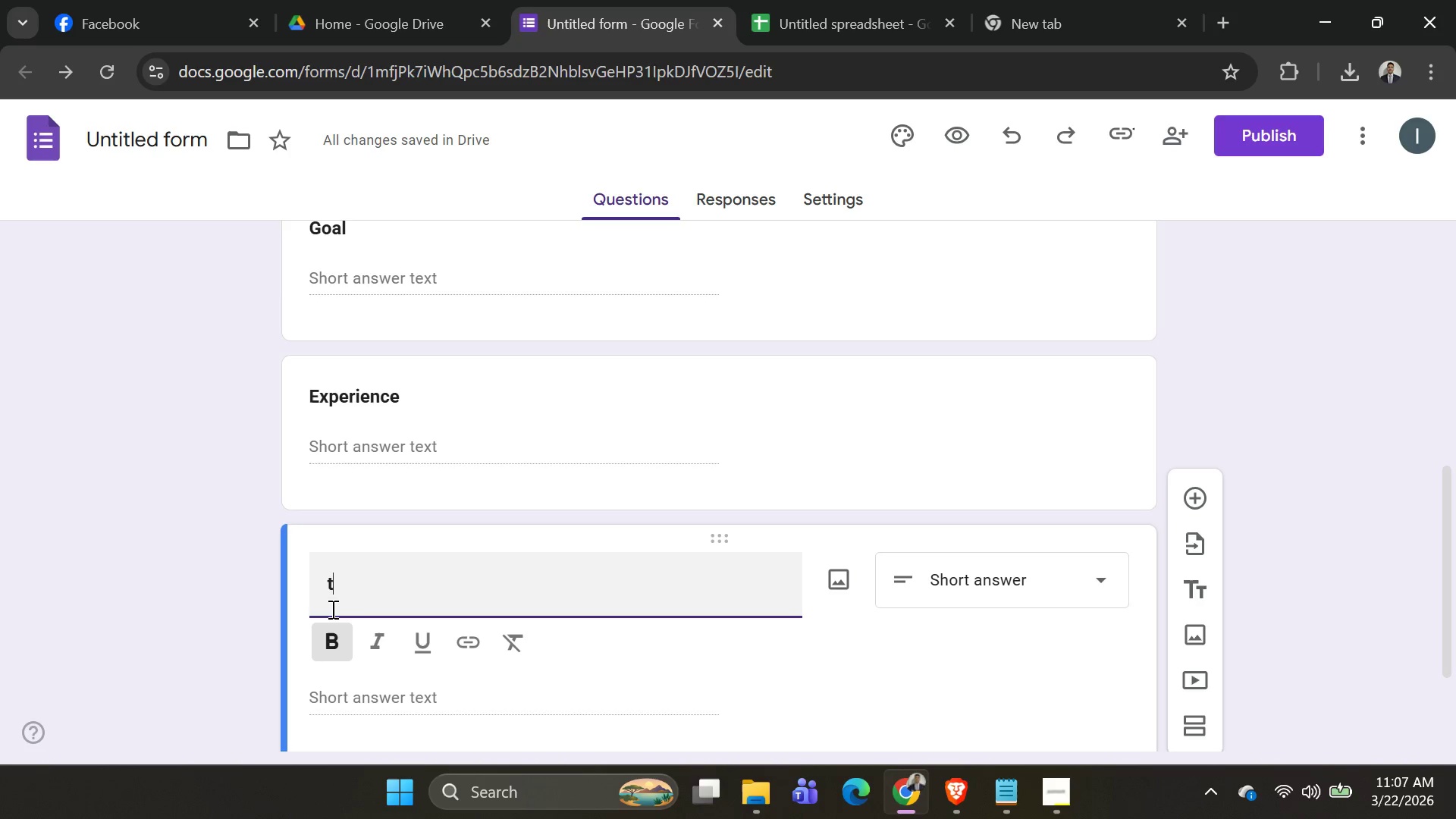 
type(tr)
key(Backspace)
key(Backspace)
type(Struc)
key(Backspace)
type(gle )
key(Backspace)
key(Backspace)
key(Backspace)
key(Backspace)
key(Backspace)
type(ggle)
key(Backspace)
key(Backspace)
key(Backspace)
key(Backspace)
type(y)
key(Backspace)
type(uggle)
 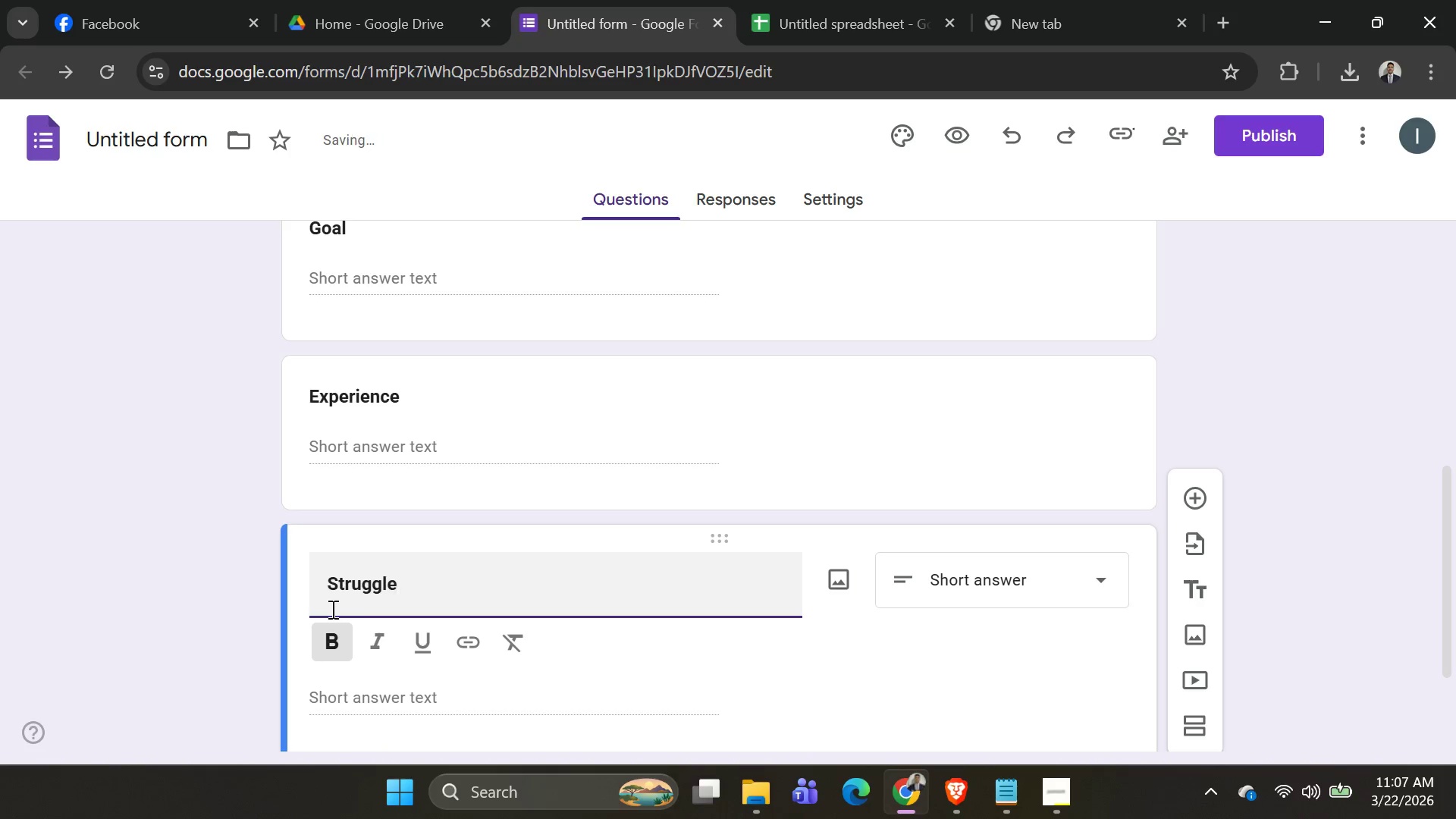 
key(Enter)
 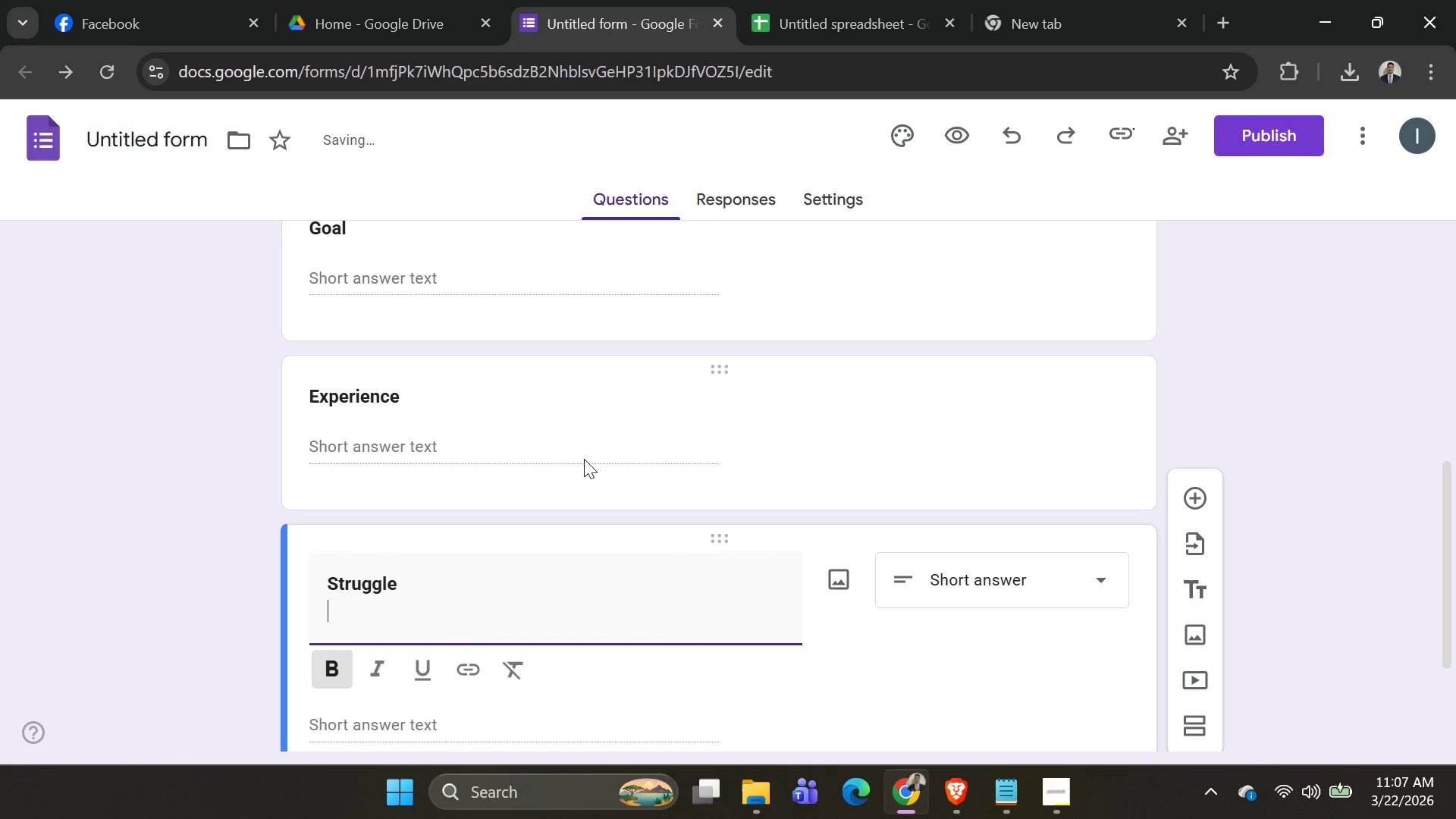 
key(Backspace)
 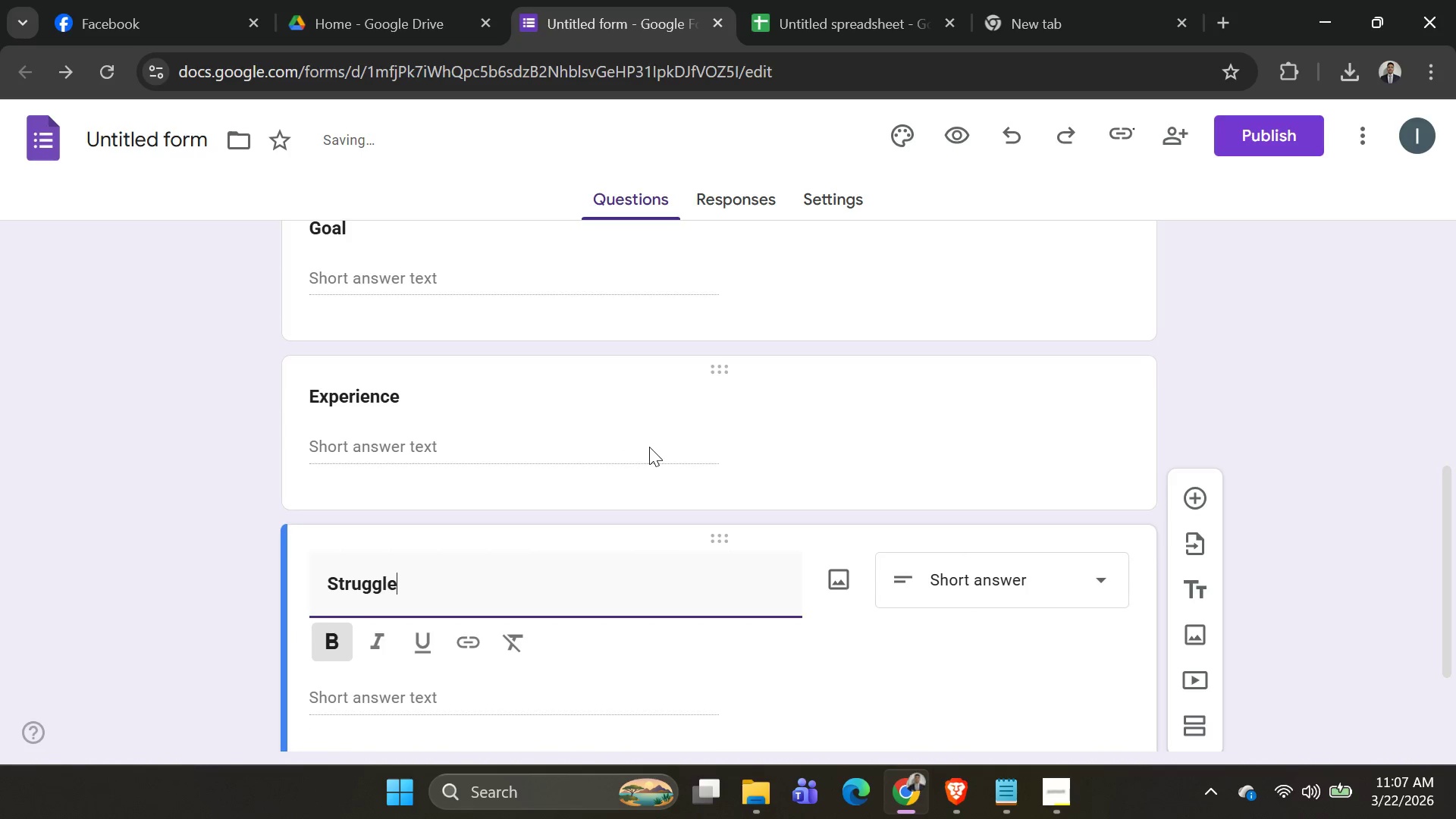 
scroll: coordinate [639, 444], scroll_direction: up, amount: 5.0
 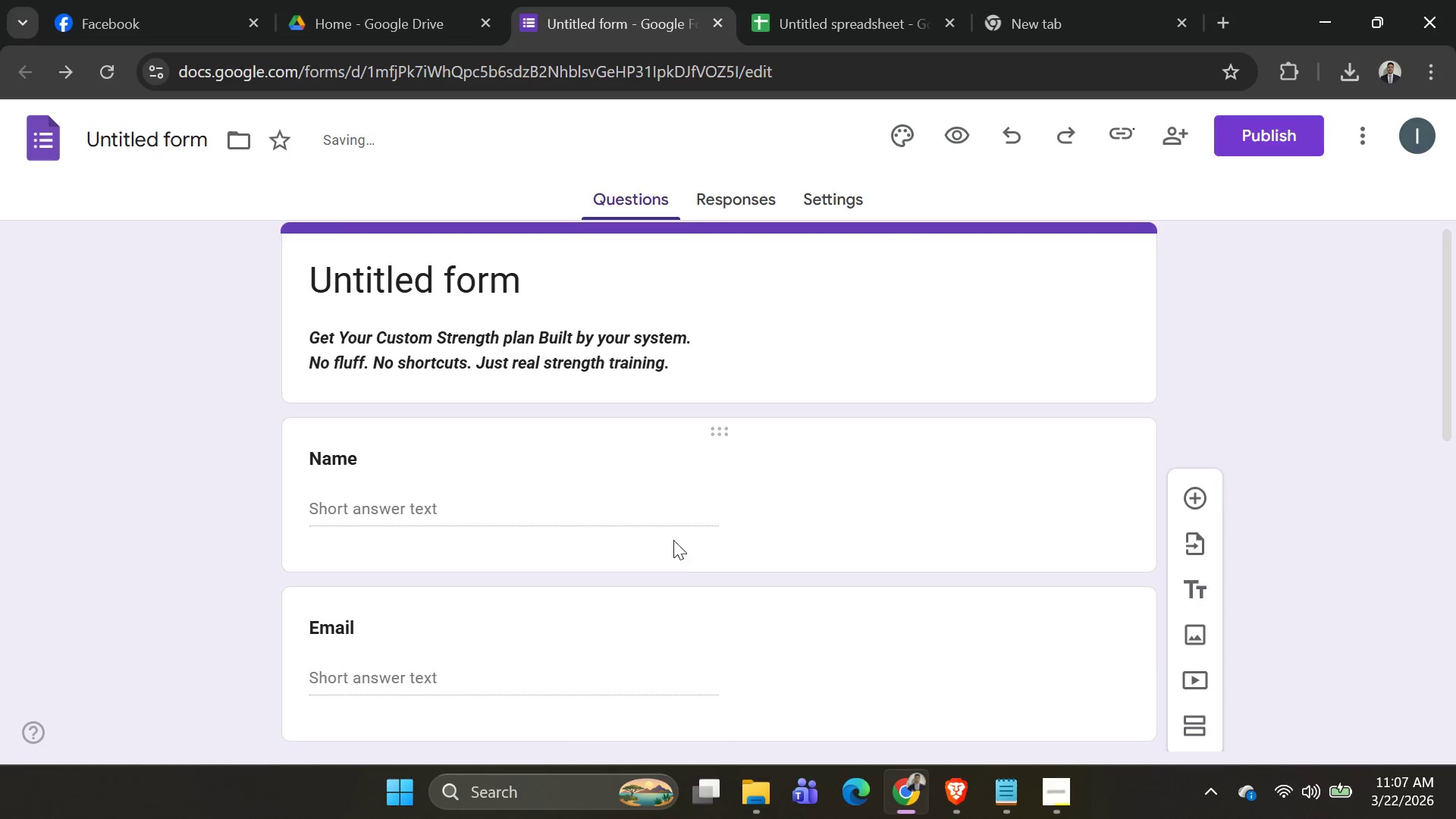 
scroll: coordinate [674, 503], scroll_direction: down, amount: 1.0
 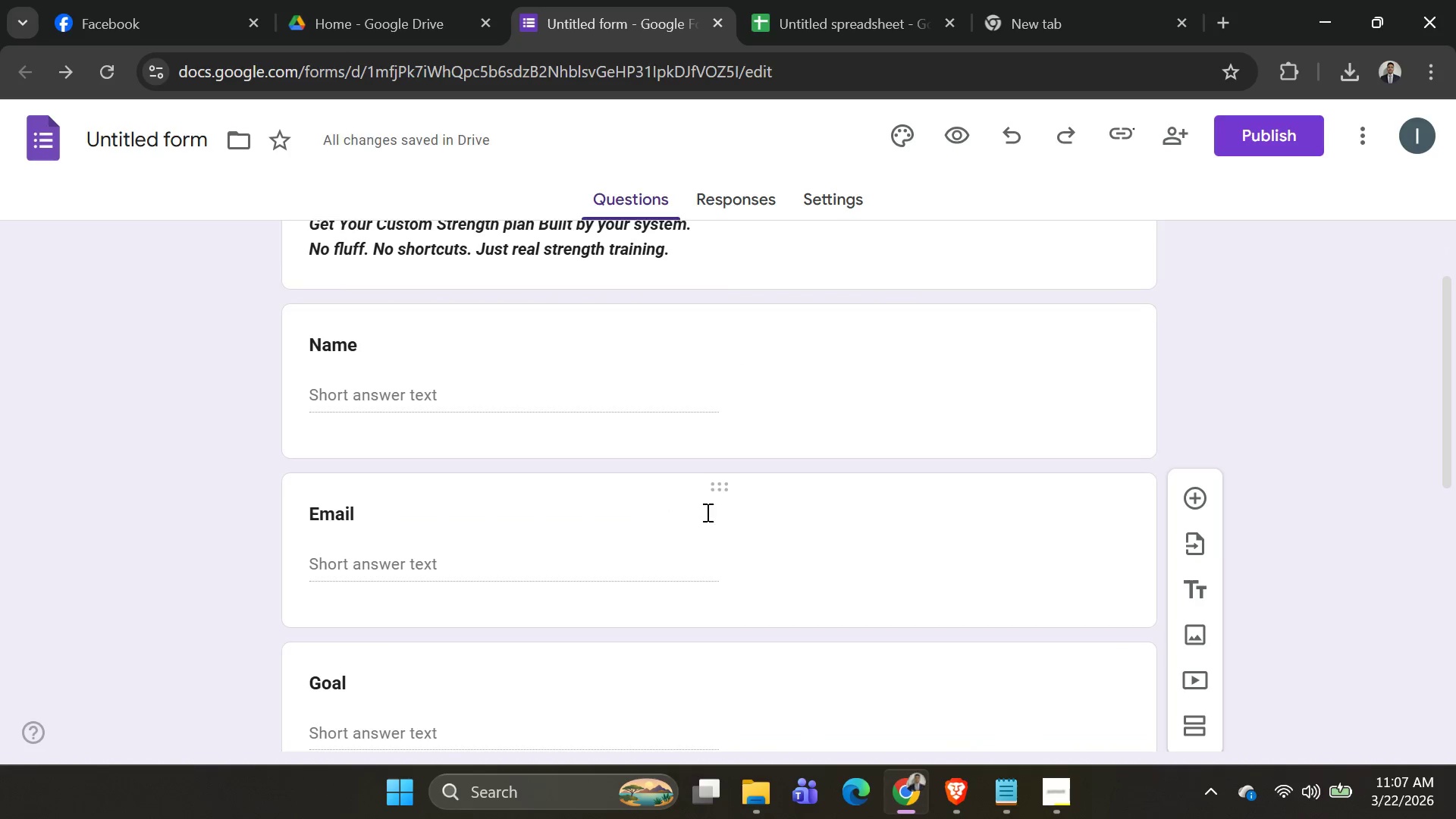 
left_click([702, 520])
 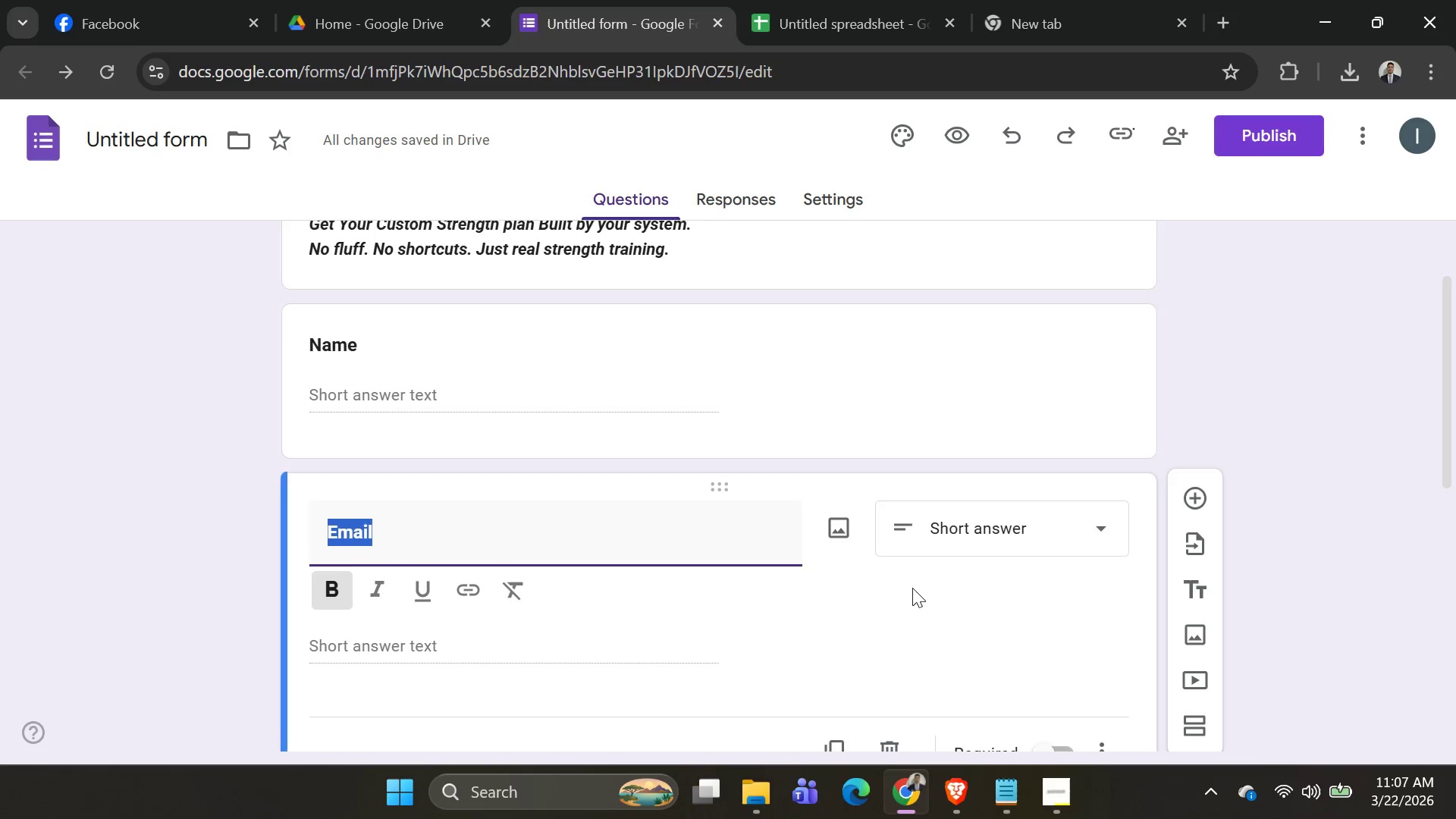 
scroll: coordinate [912, 587], scroll_direction: down, amount: 2.0
 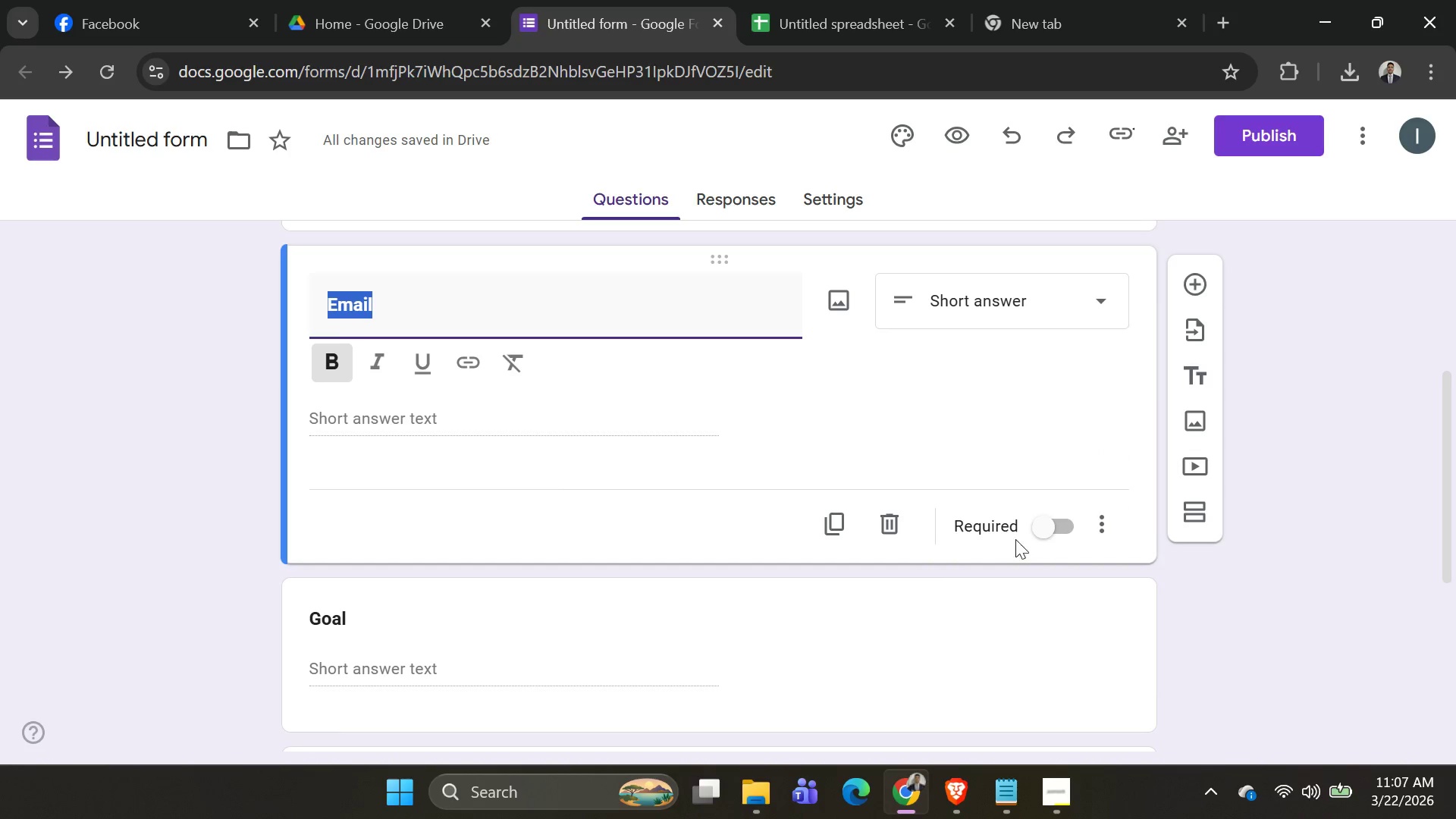 
left_click([1066, 522])
 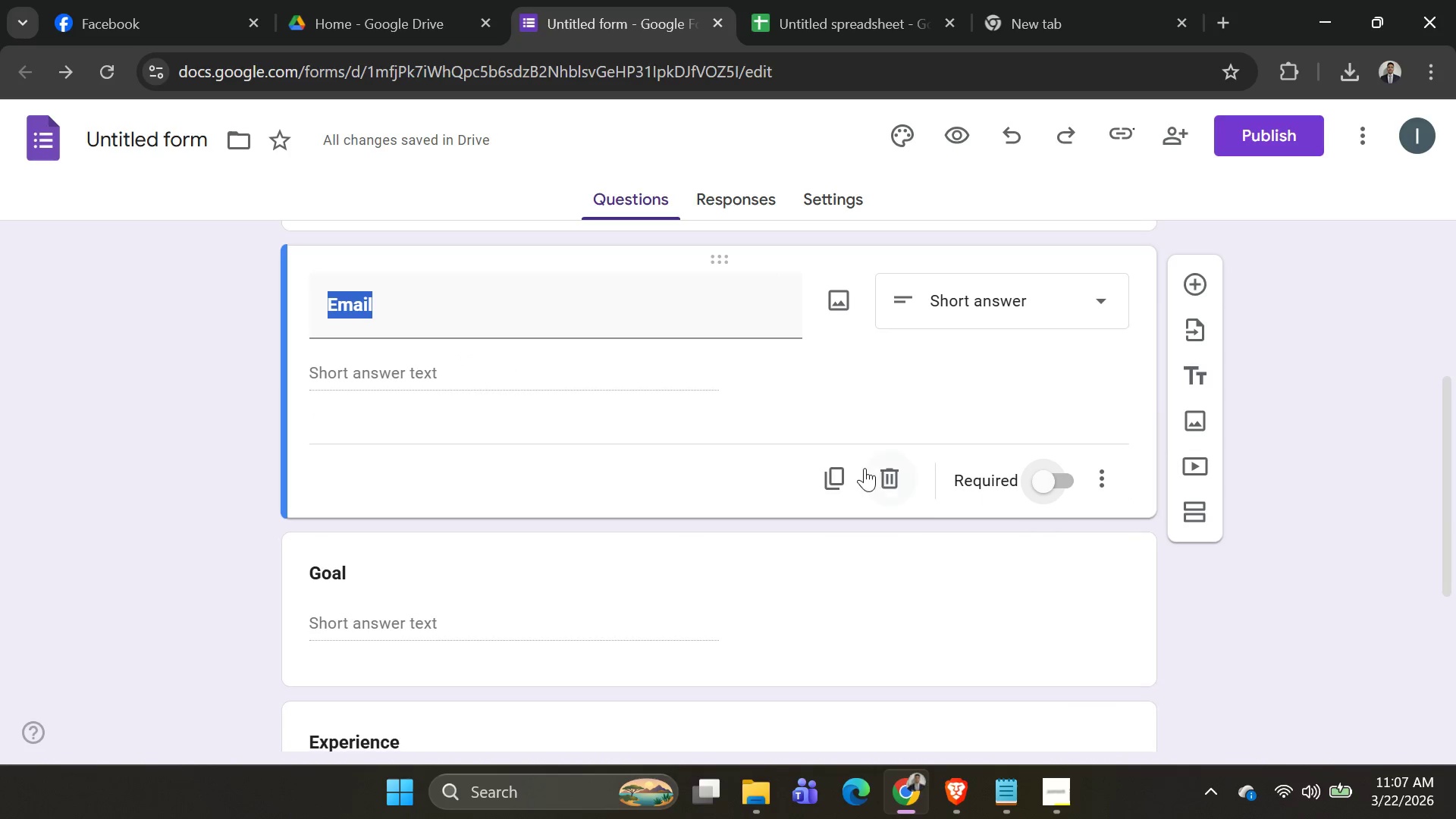 
scroll: coordinate [861, 469], scroll_direction: up, amount: 1.0
 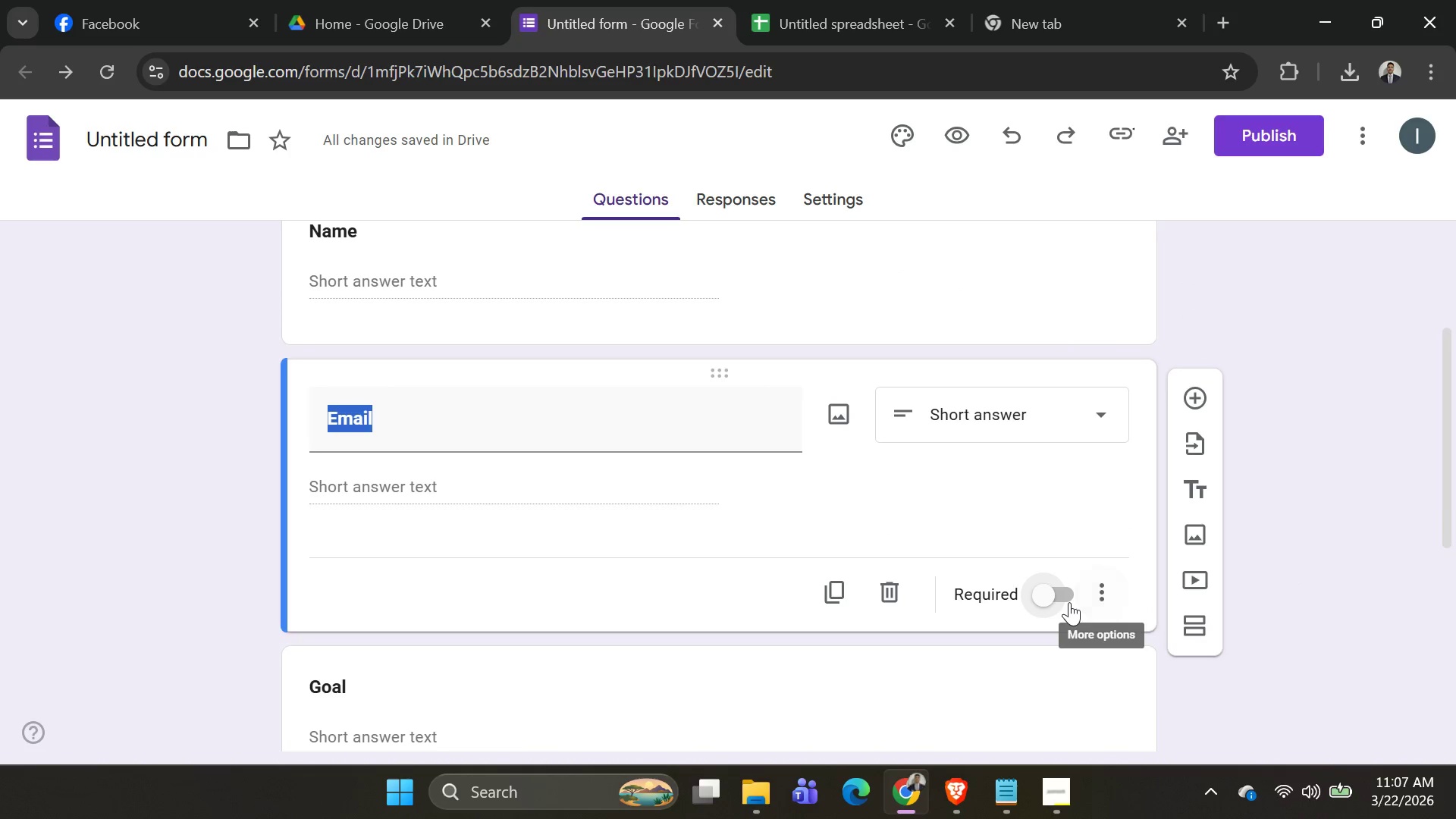 
left_click([1061, 599])
 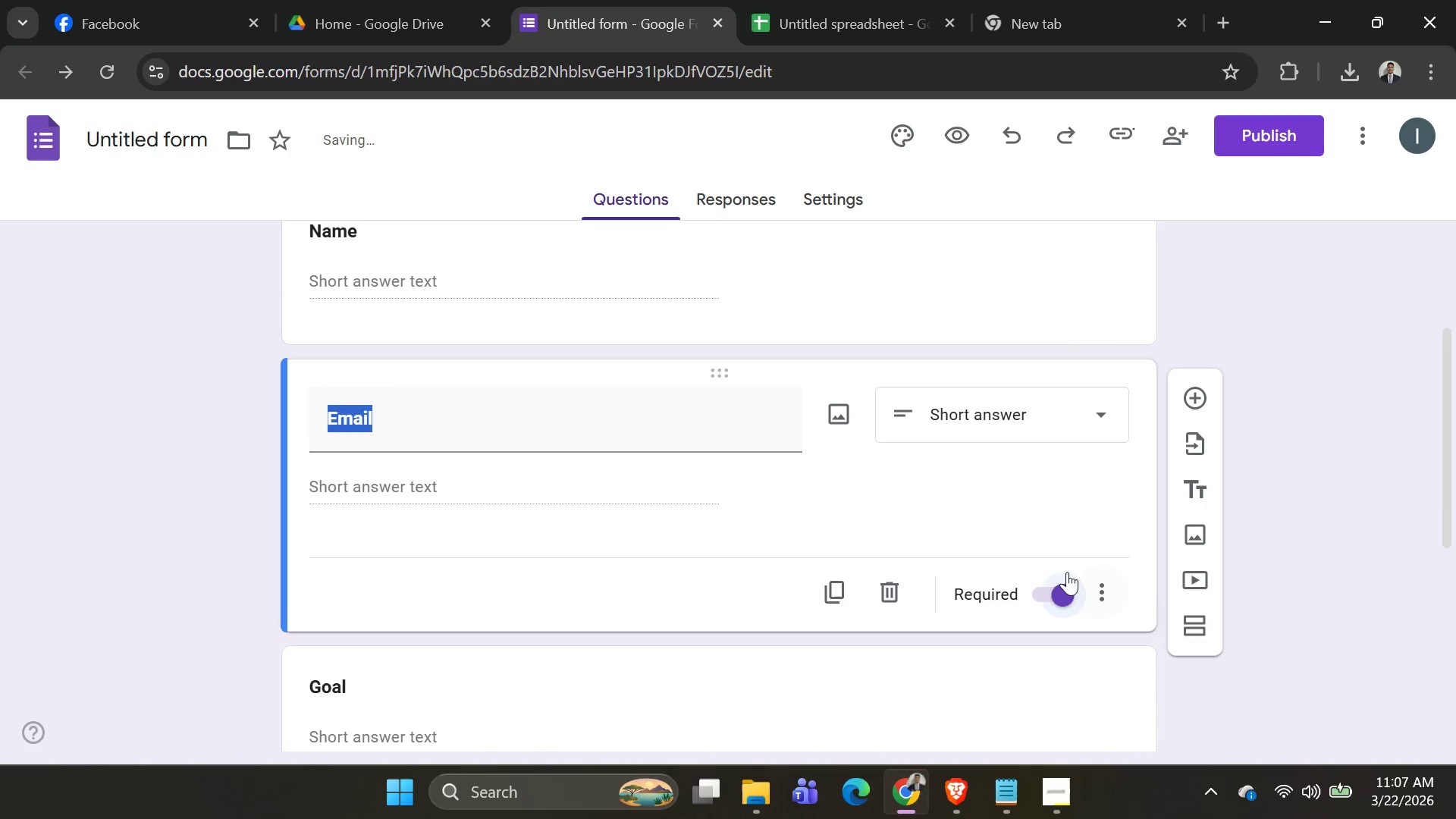 
scroll: coordinate [1001, 572], scroll_direction: up, amount: 6.0
 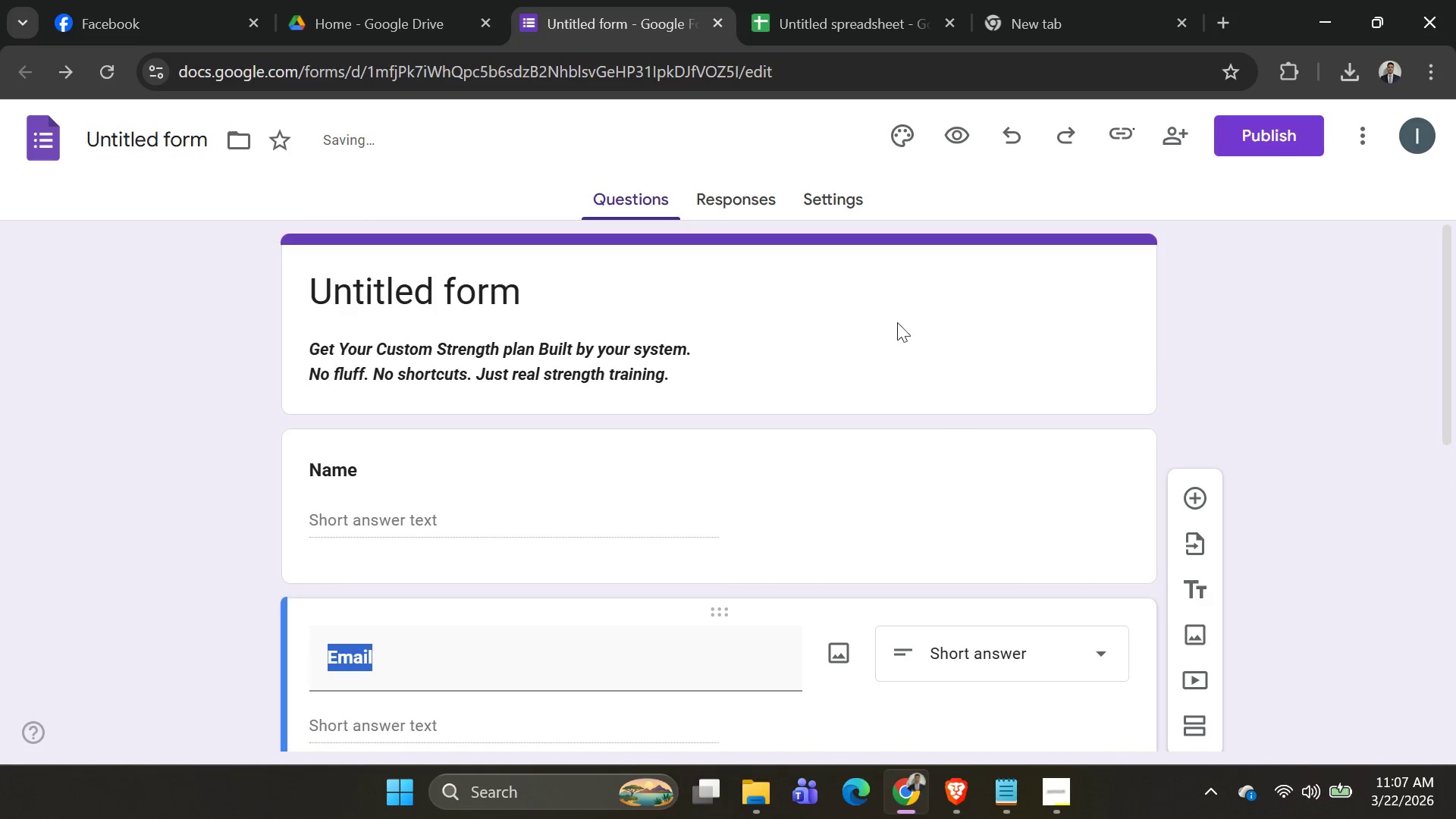 
left_click([899, 316])
 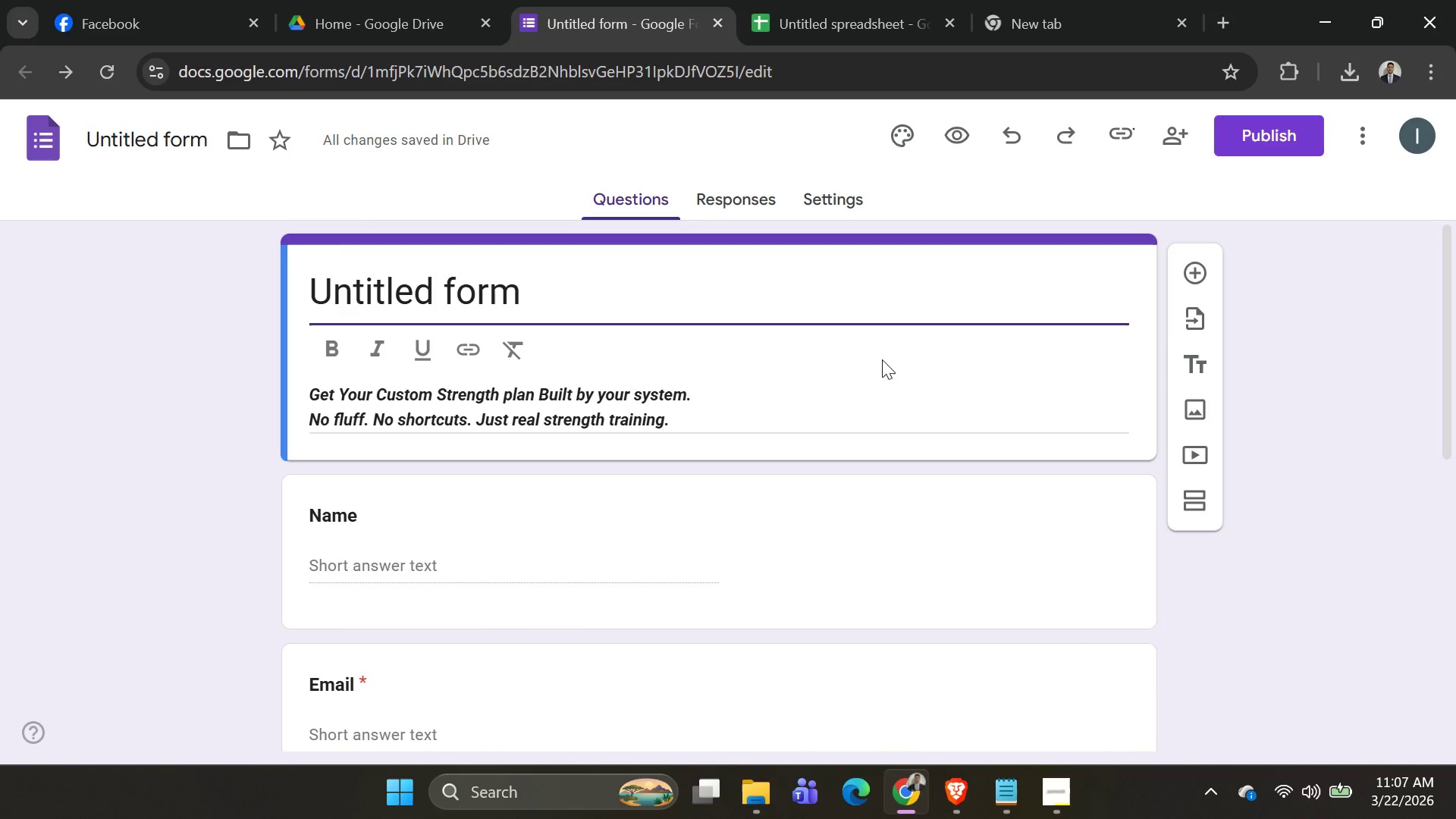 
scroll: coordinate [871, 365], scroll_direction: none, amount: 0.0
 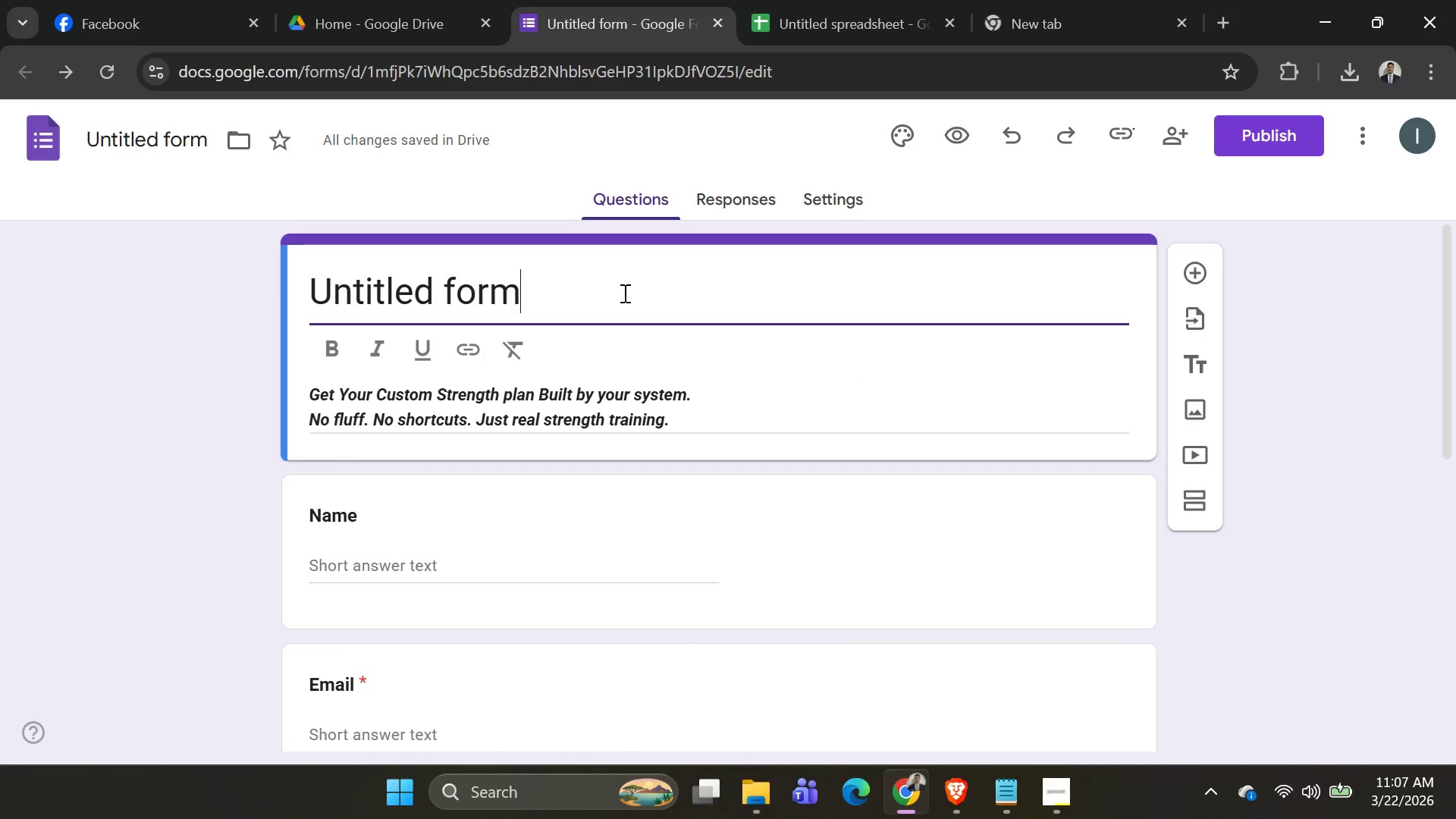 
left_click_drag(start_coordinate=[623, 293], to_coordinate=[265, 290])
 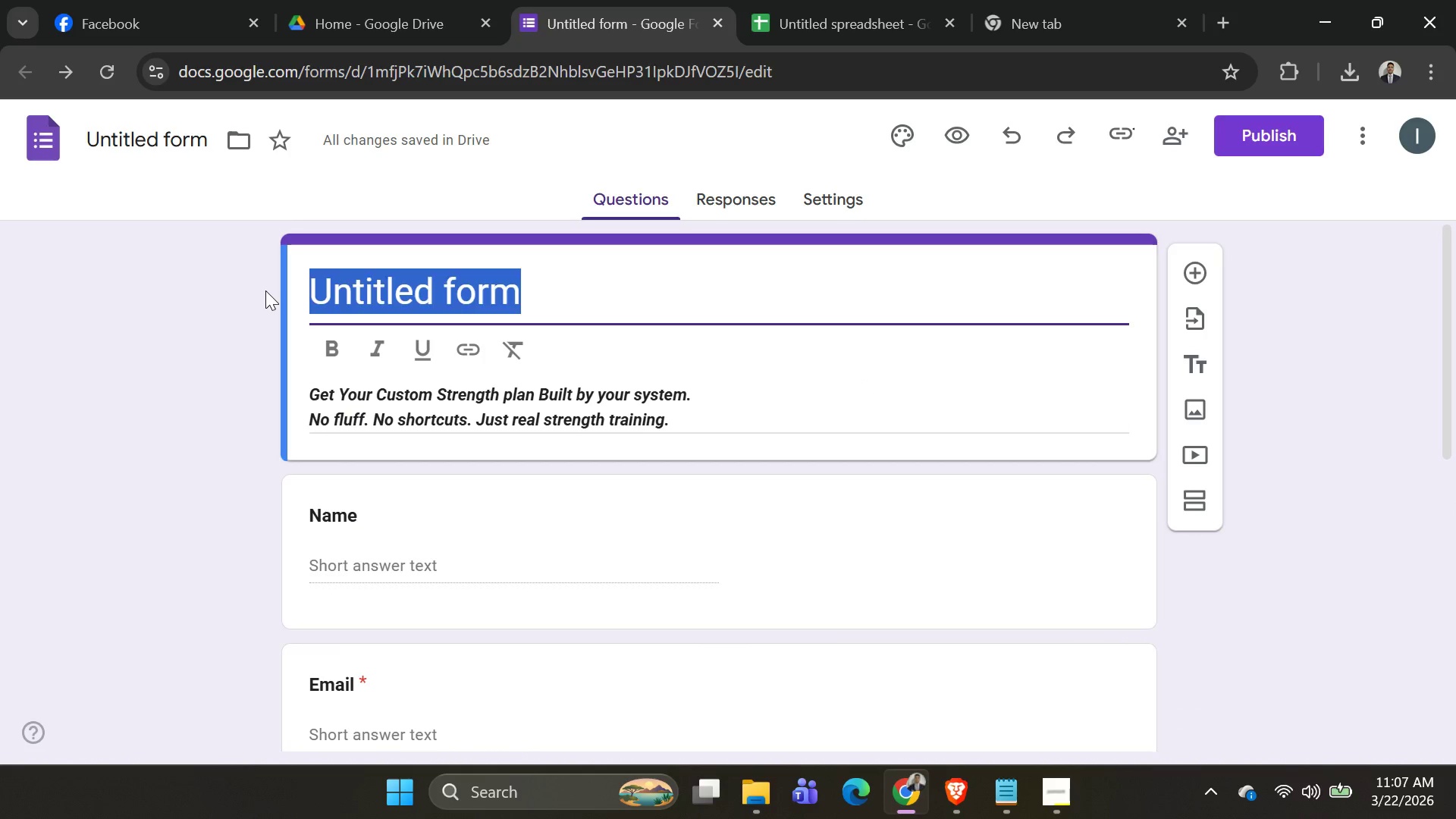 
key(Backspace)
 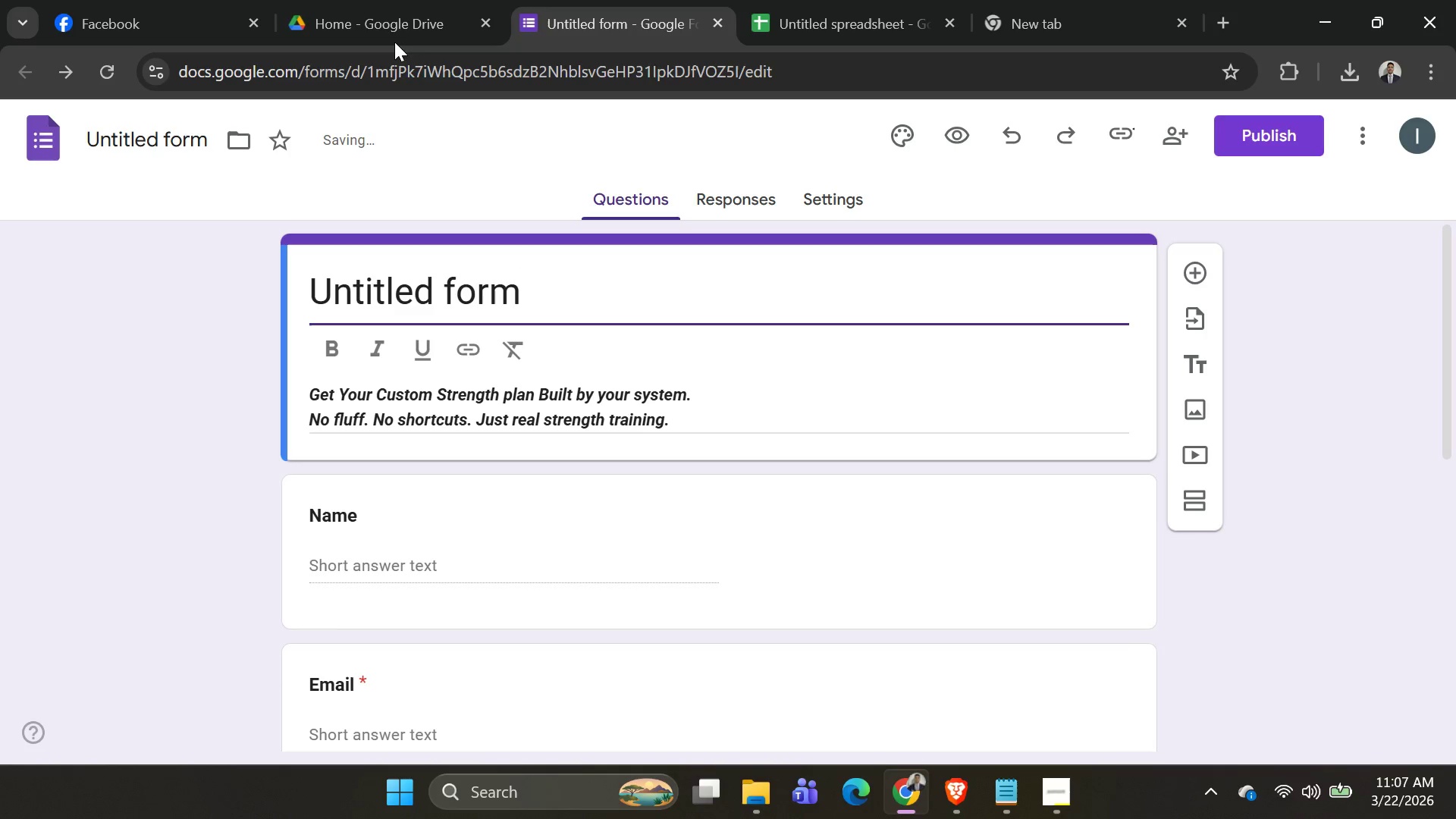 
key(Alt+AltLeft)
 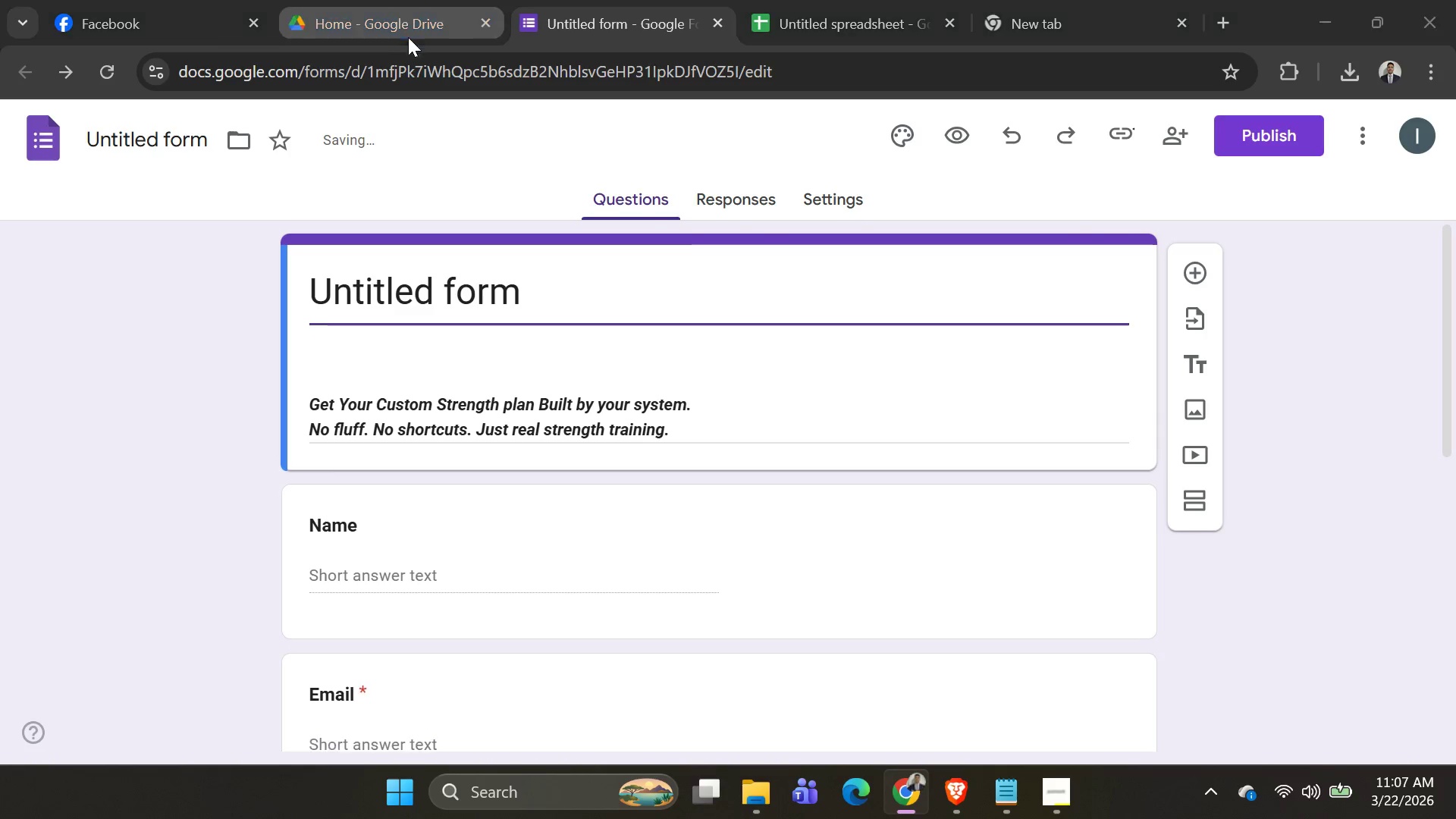 
key(Alt+Tab)